 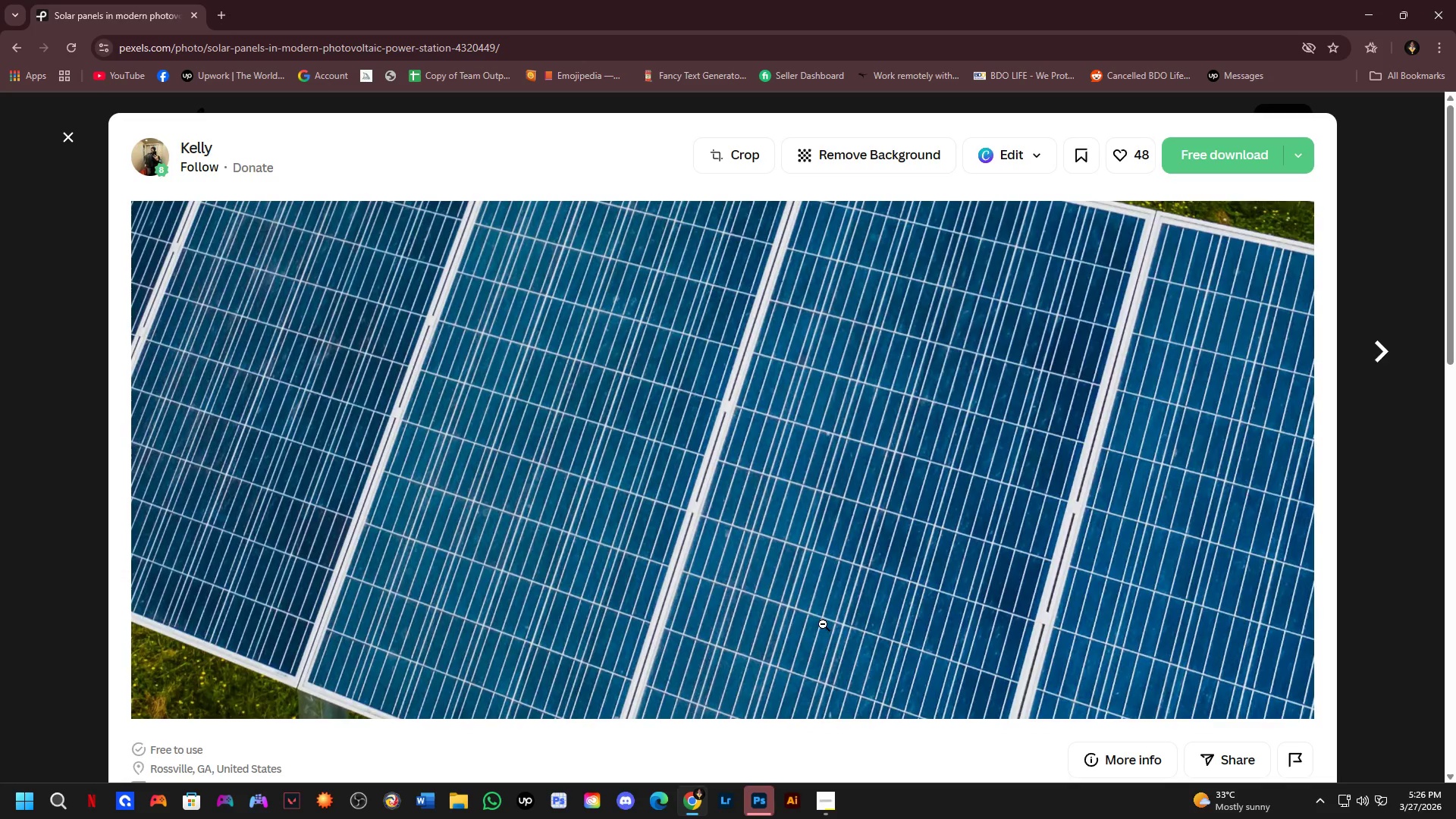 
left_click([805, 562])
 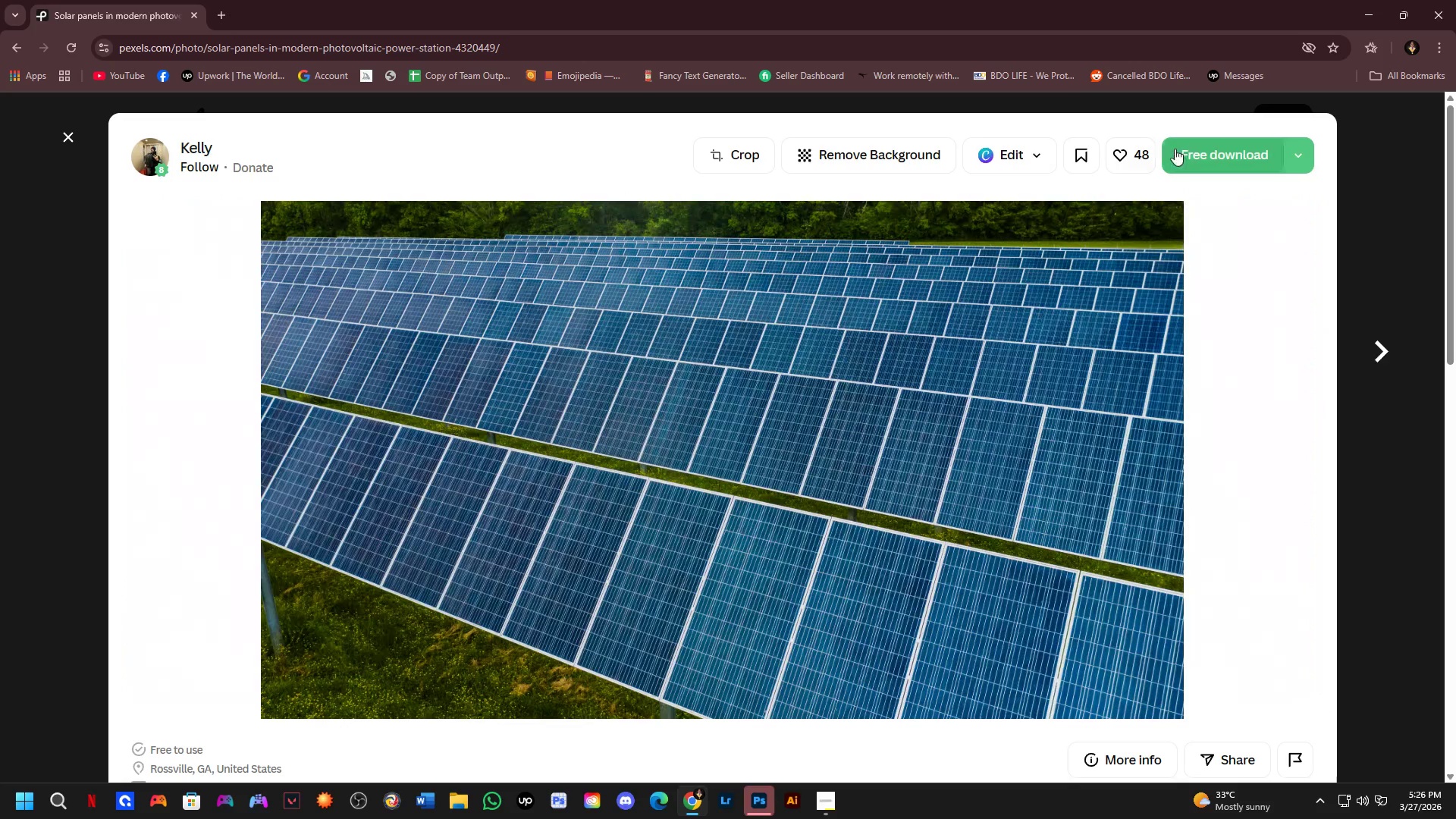 
left_click([1194, 146])
 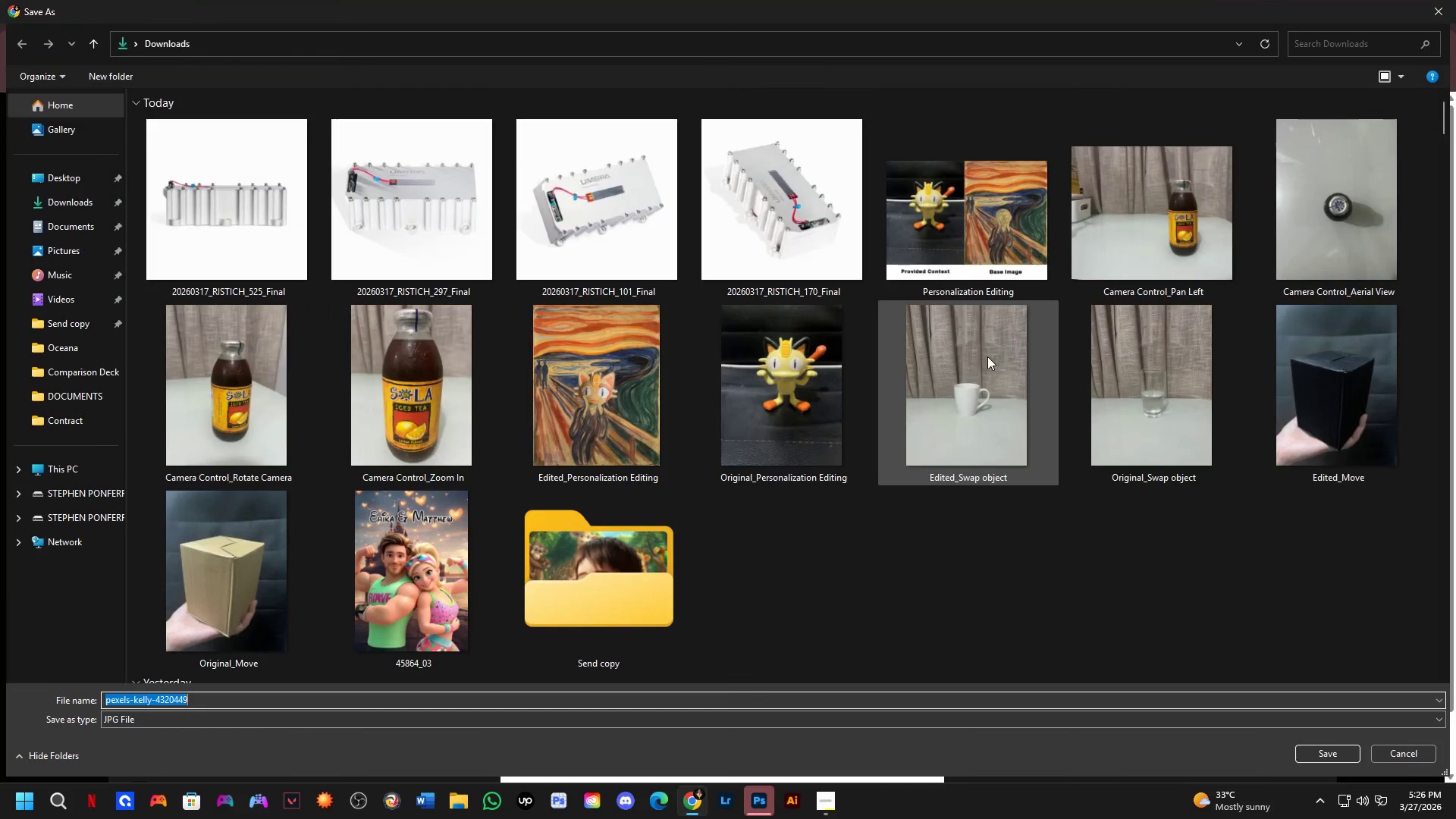 
key(NumpadEnter)
 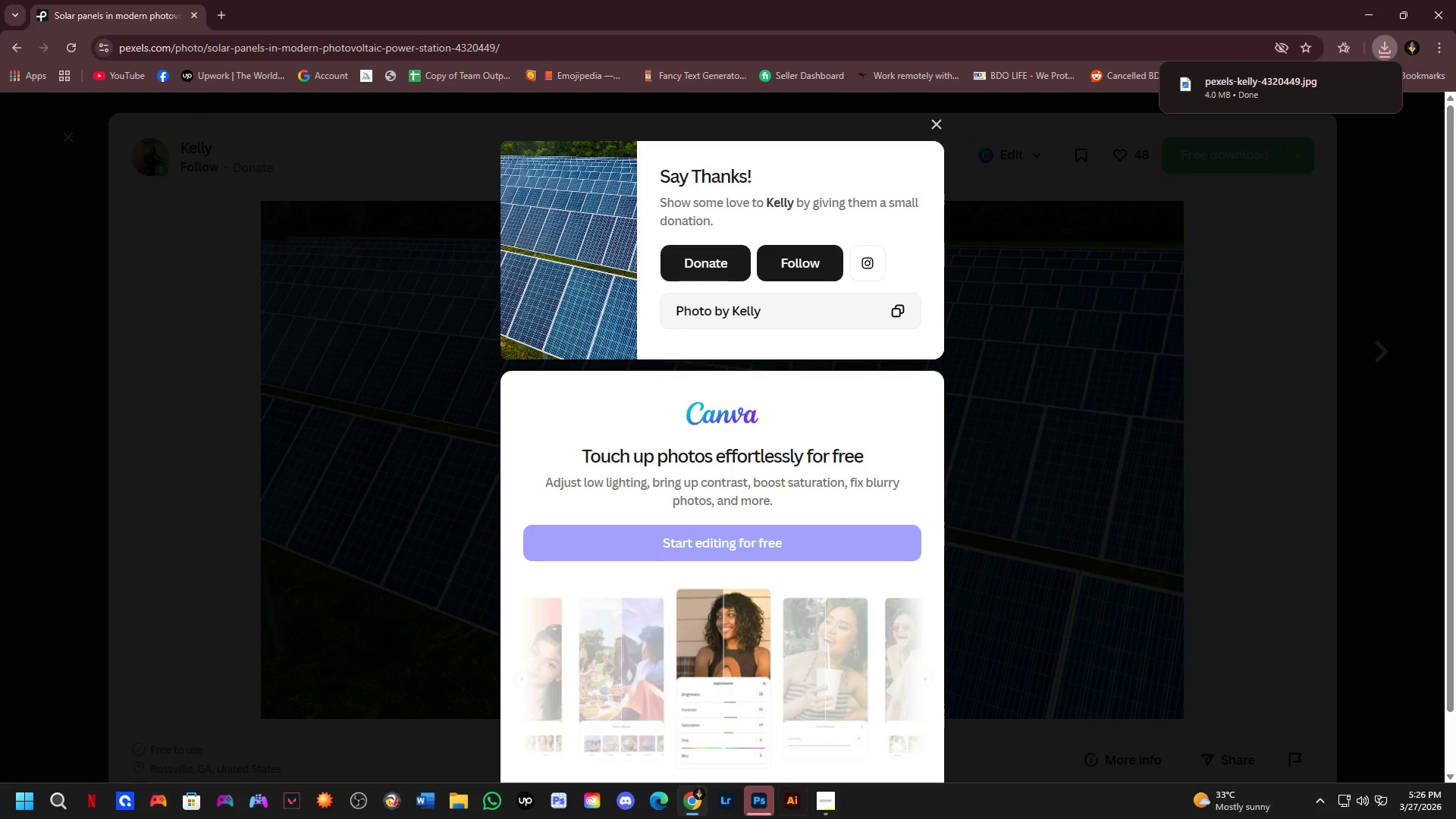 
left_click([762, 802])
 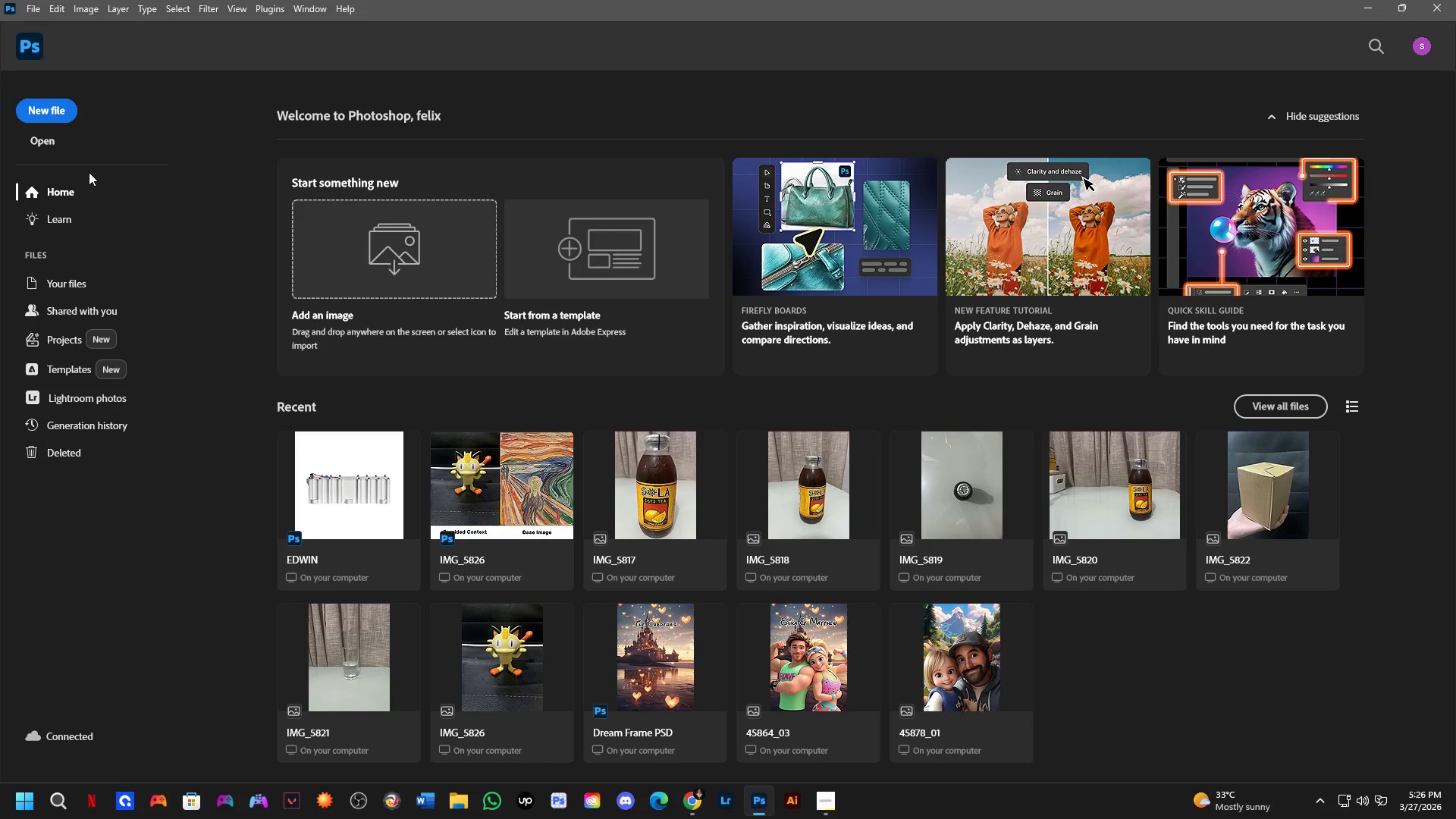 
left_click([49, 116])
 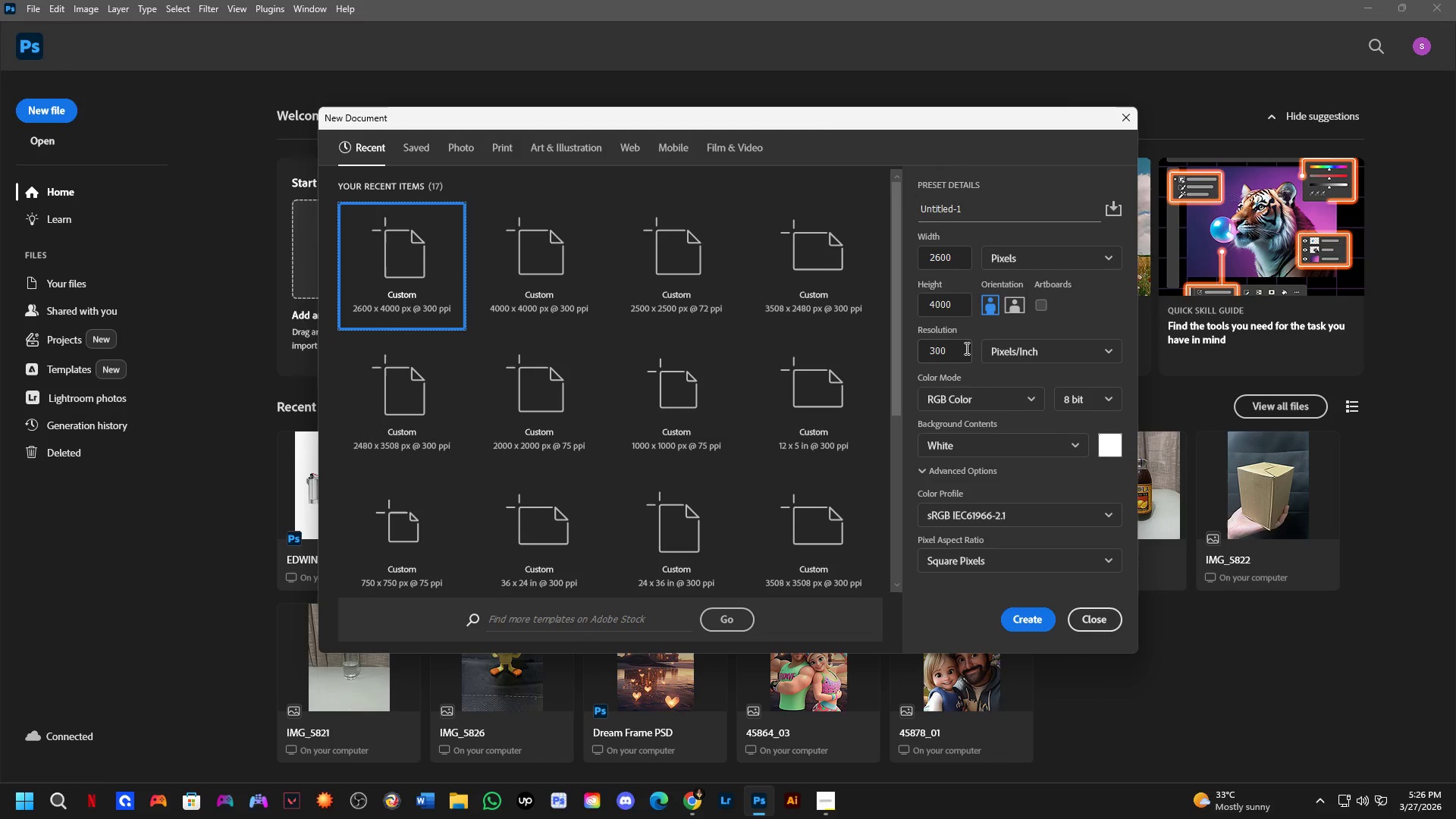 
wait(7.8)
 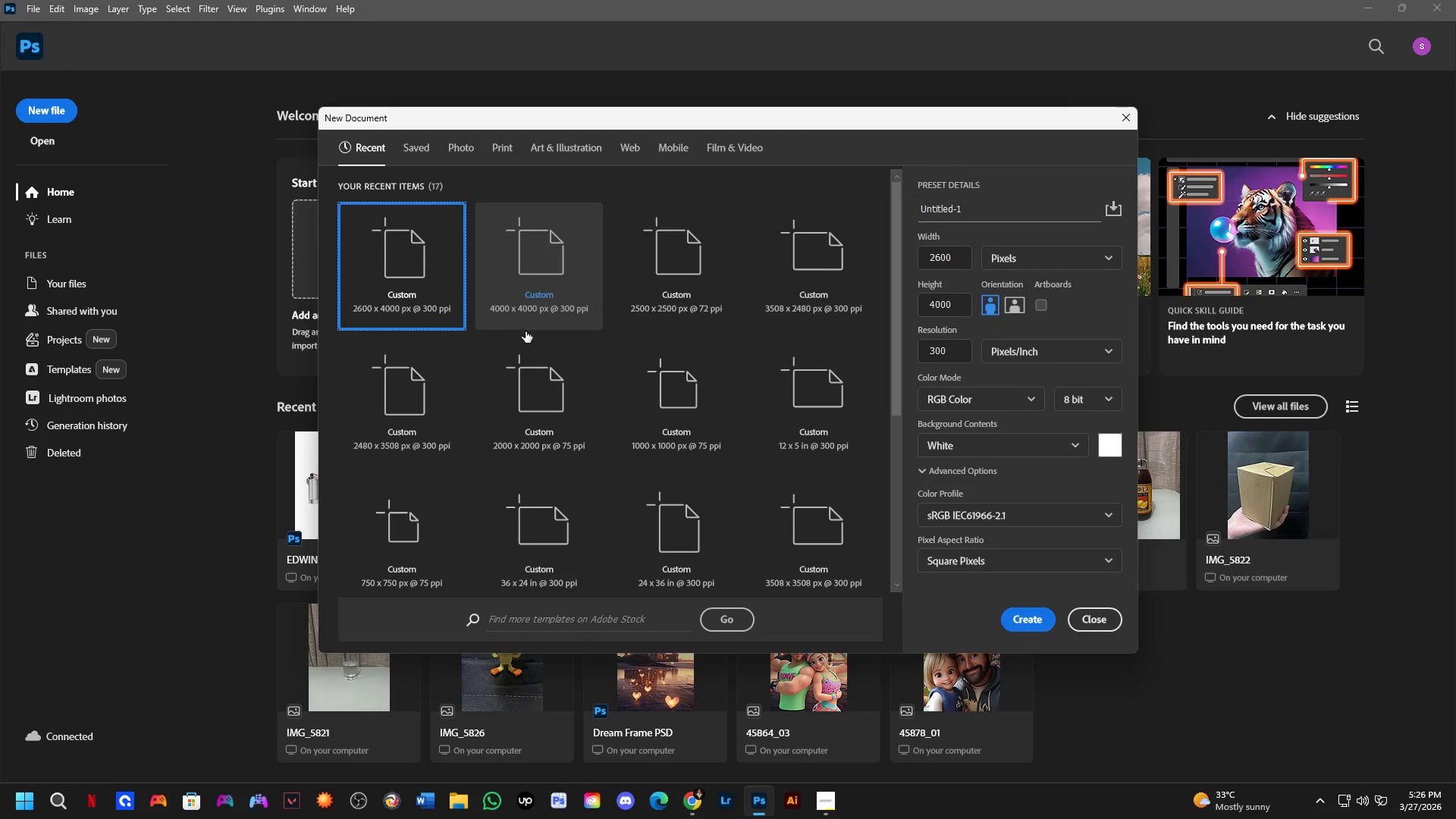 
left_click([670, 300])
 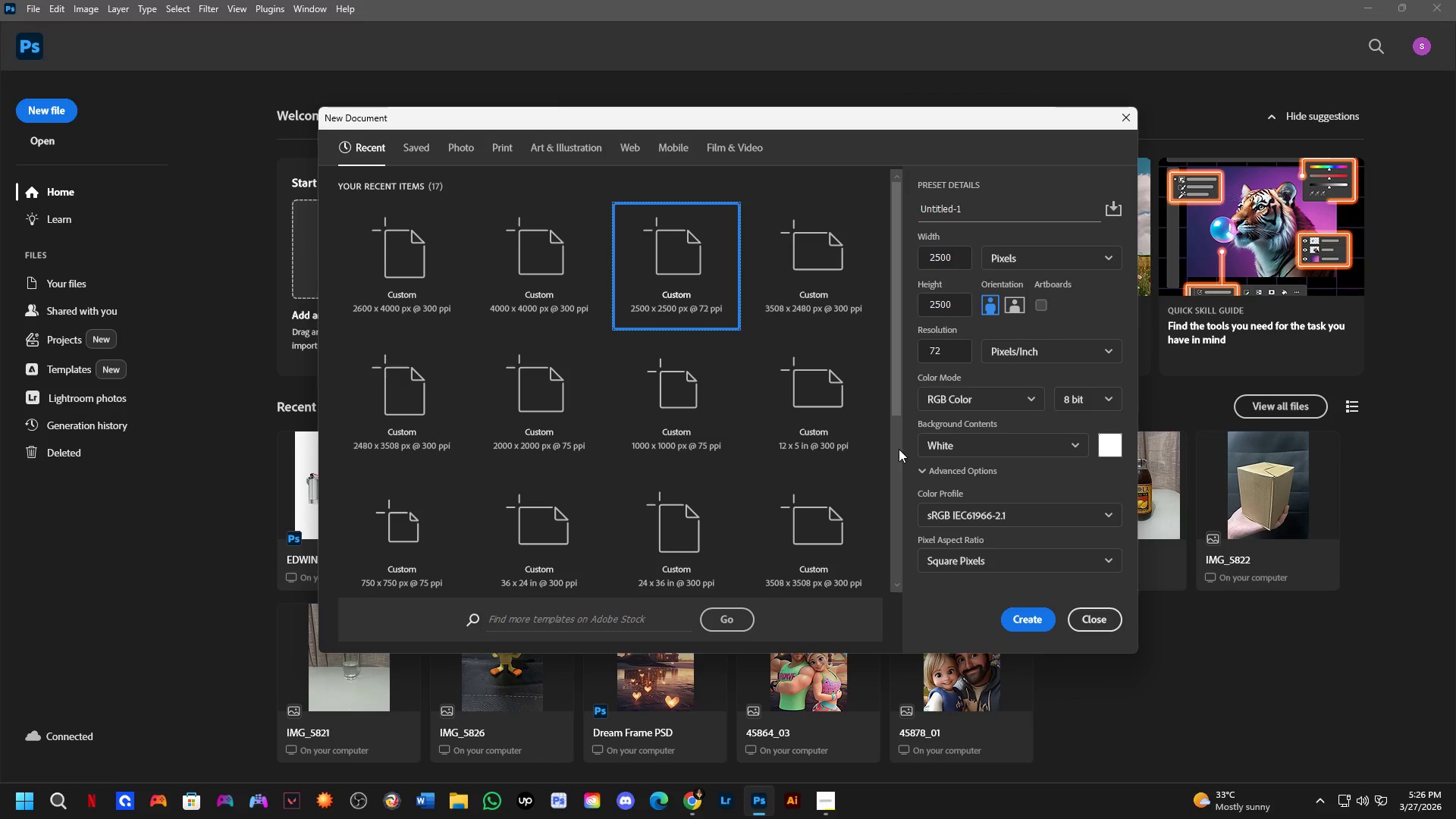 
key(Alt+AltLeft)
 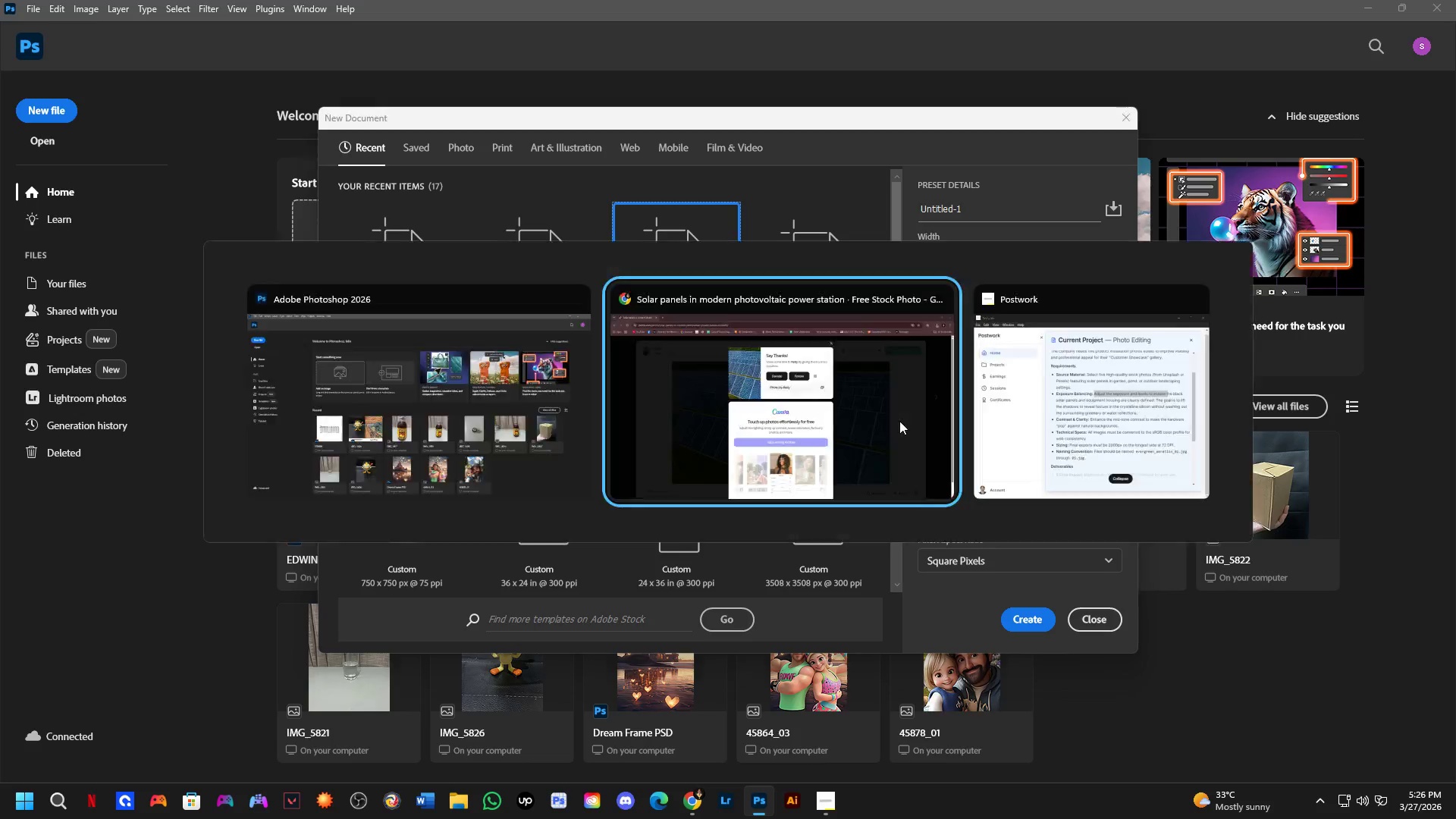 
key(Alt+Tab)
 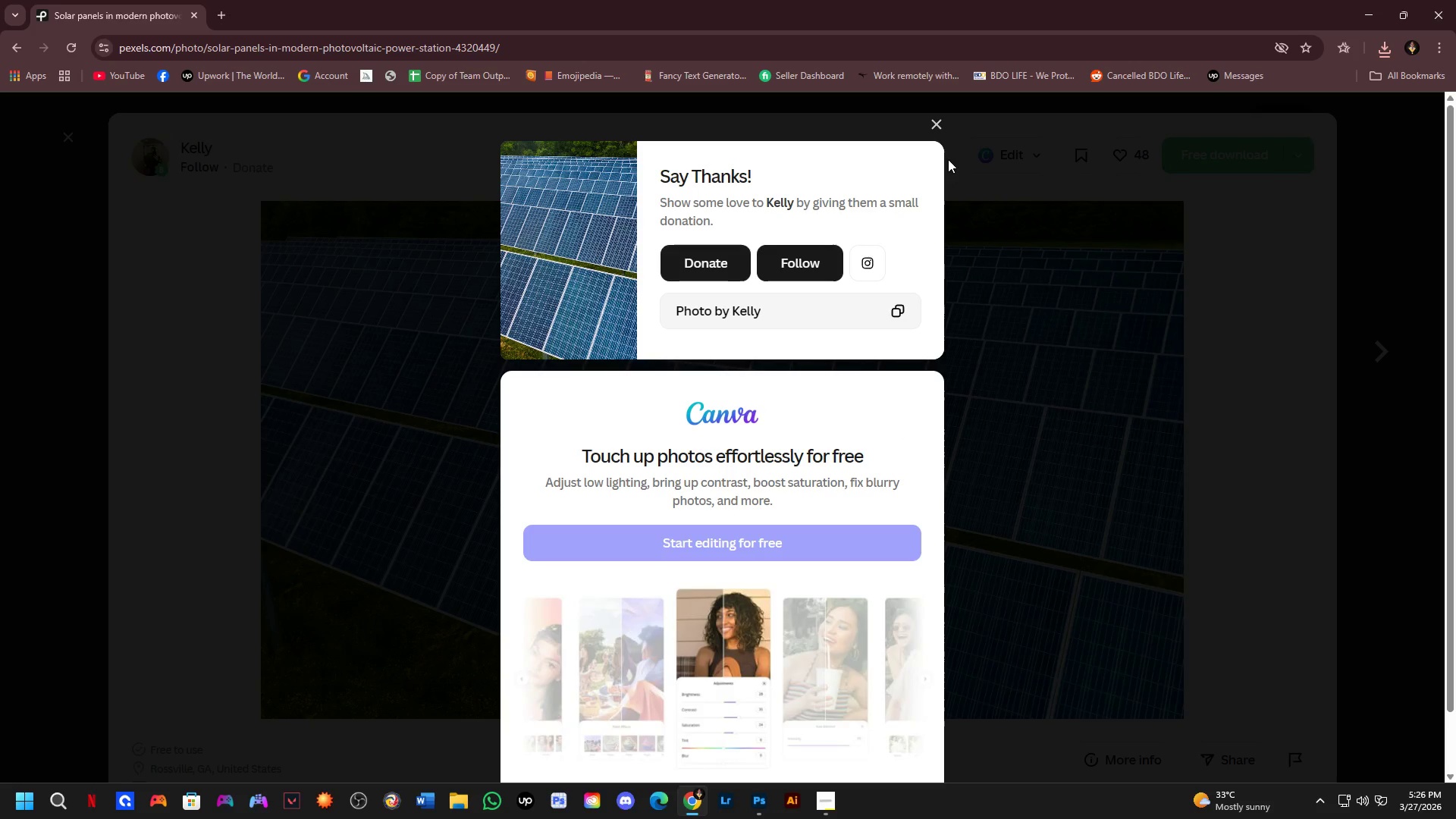 
left_click([940, 127])
 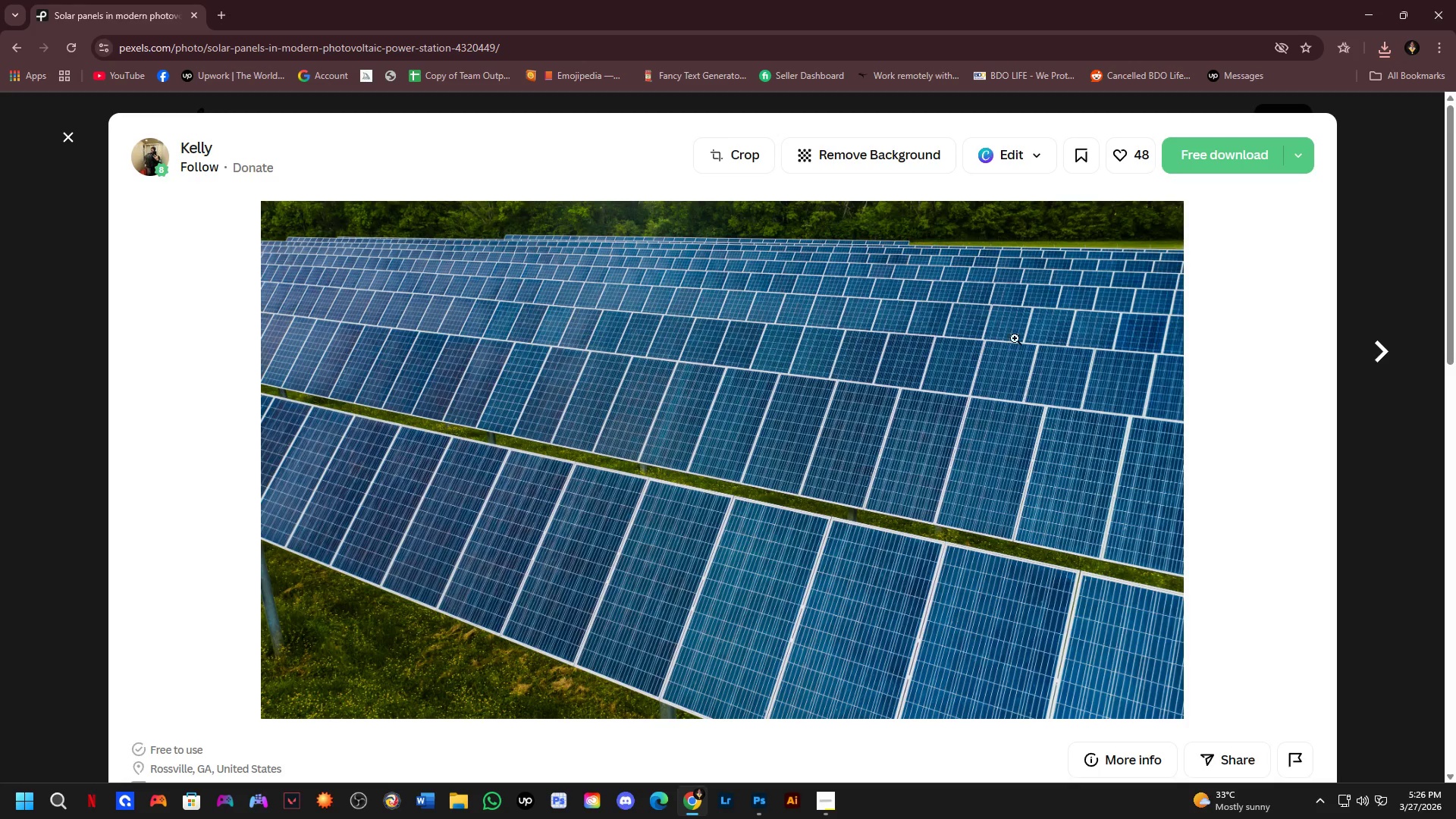 
scroll: coordinate [960, 429], scroll_direction: up, amount: 5.0
 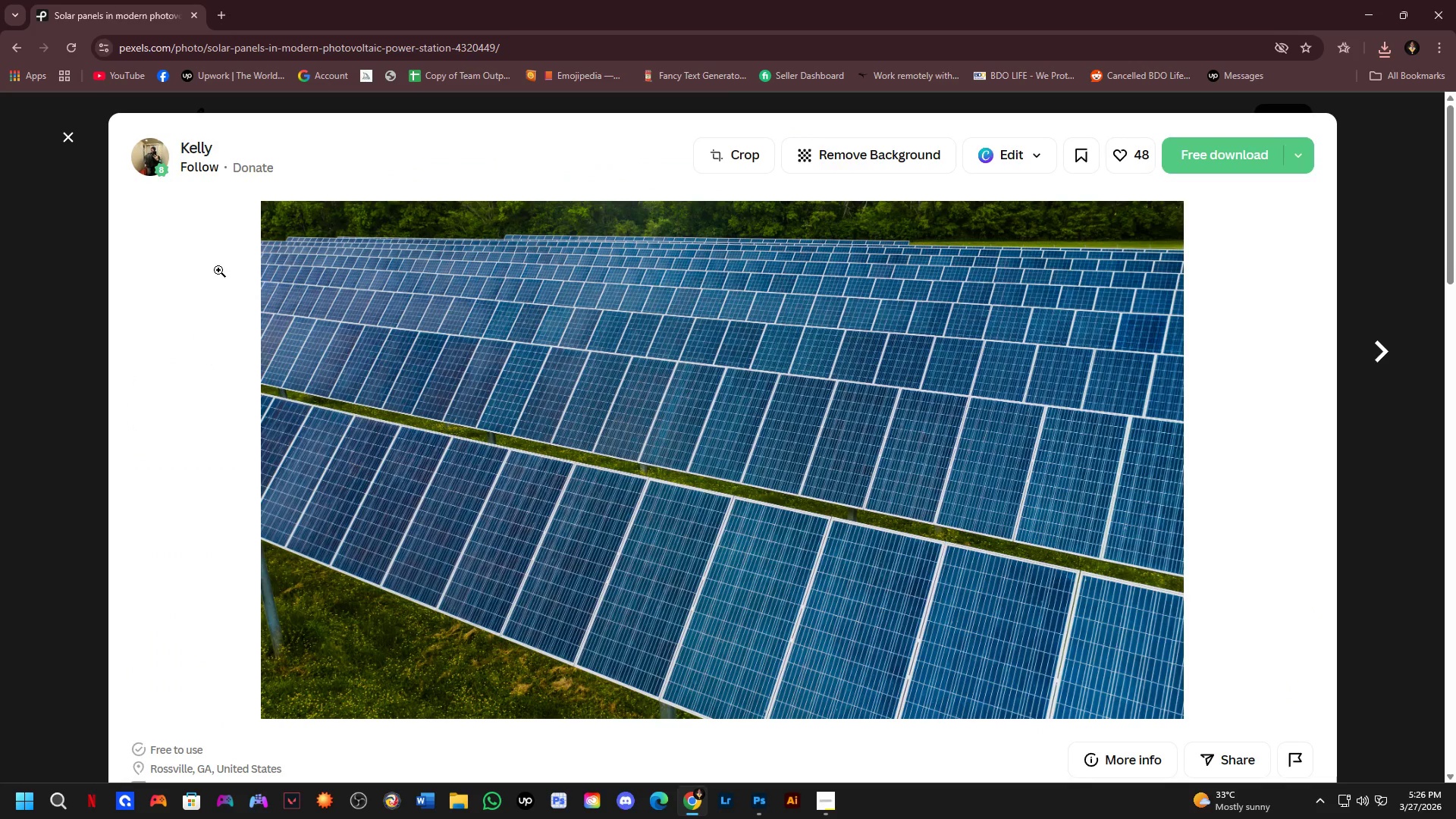 
key(Alt+Tab)
 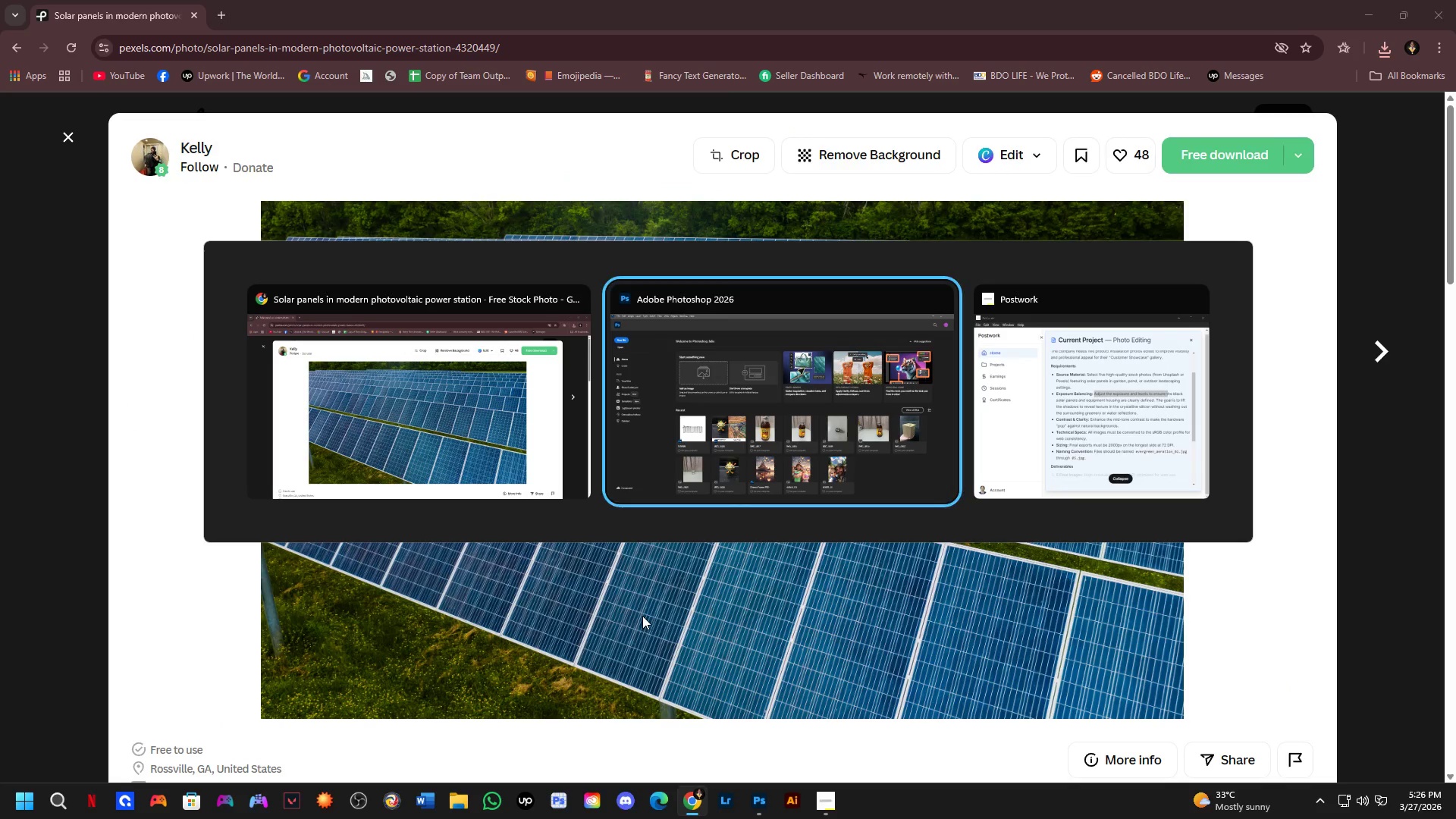 
key(Alt+Tab)